 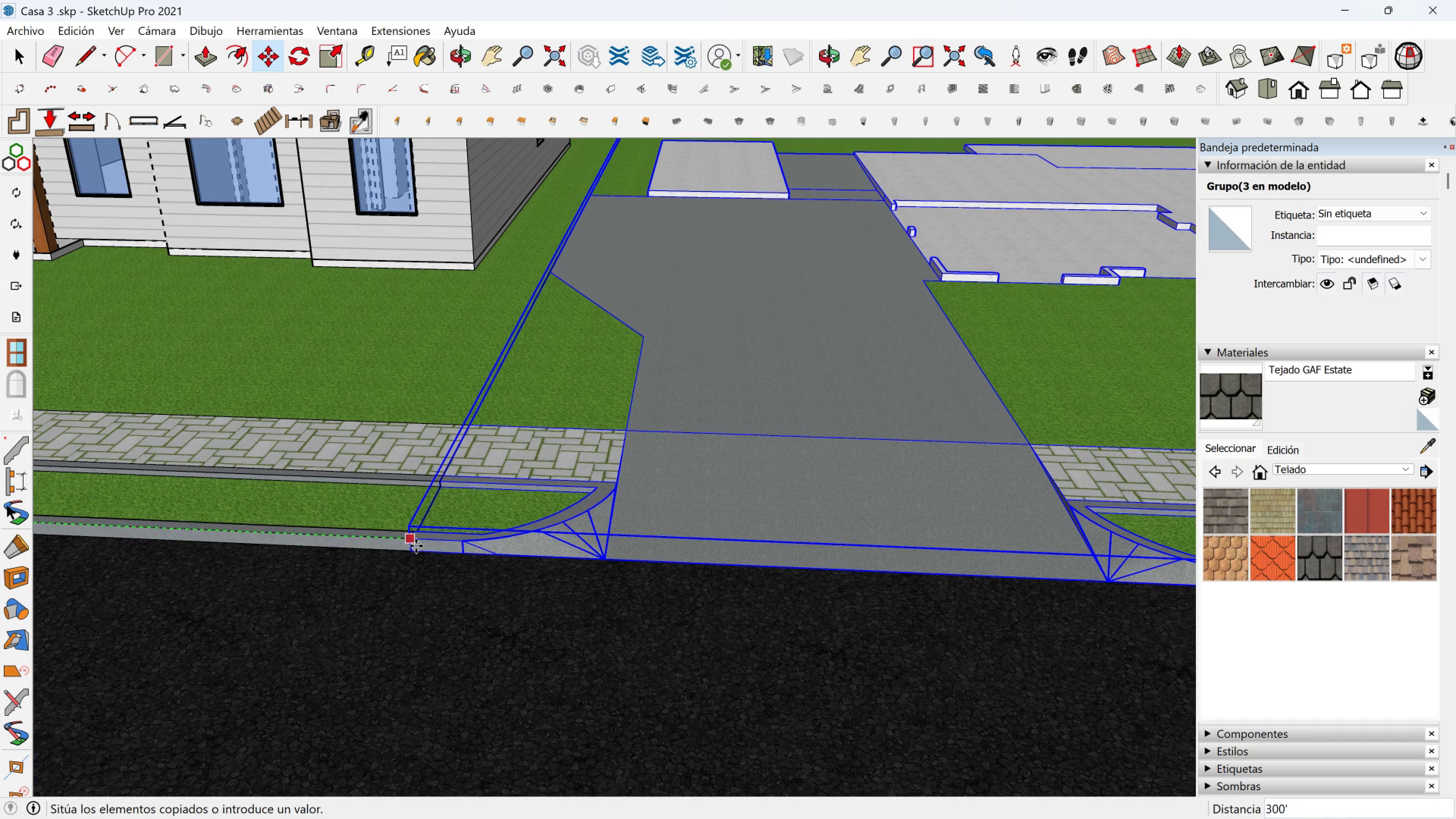 
left_click([412, 541])
 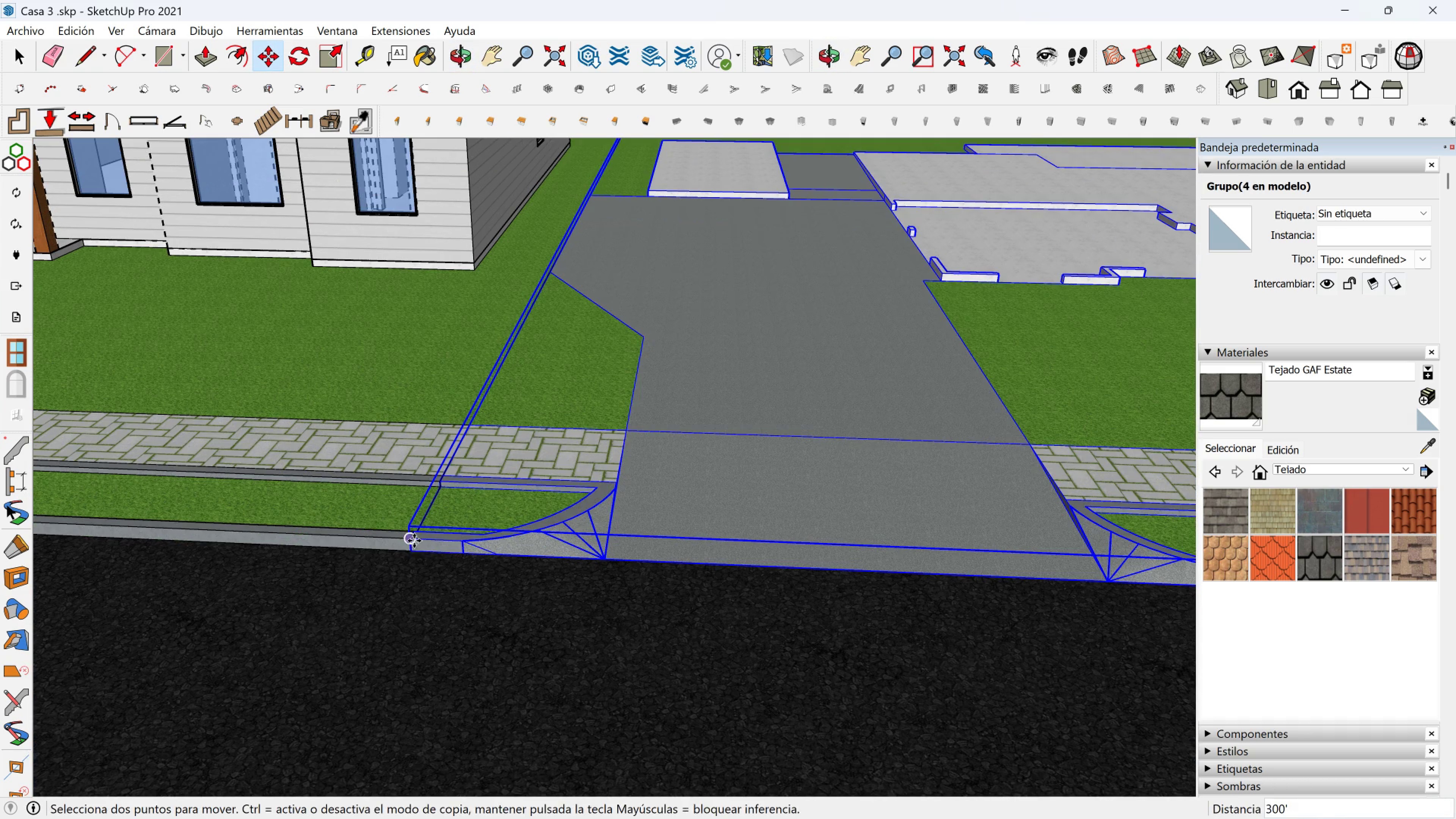 
key(Control+ControlLeft)
 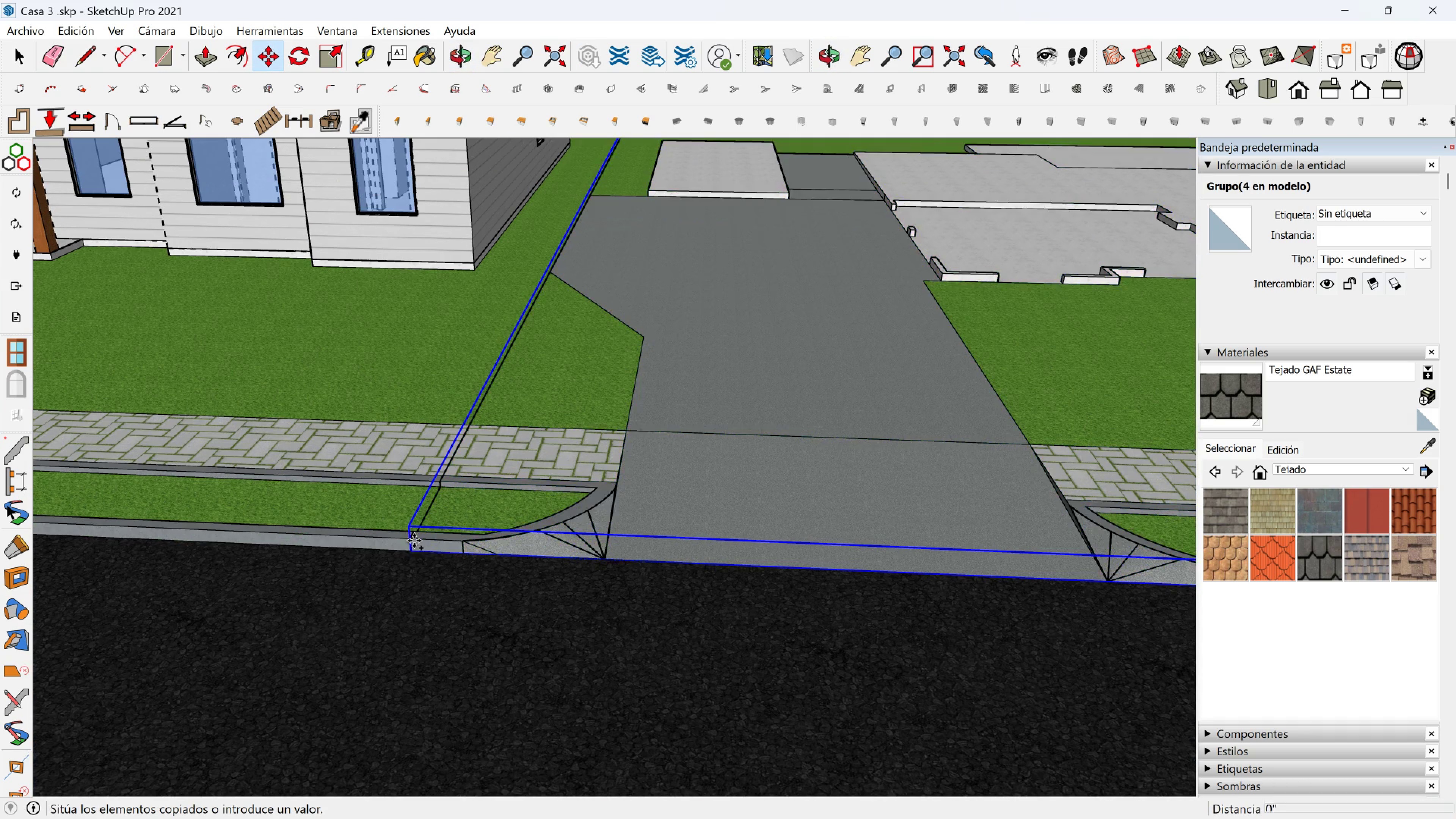 
left_click([414, 541])
 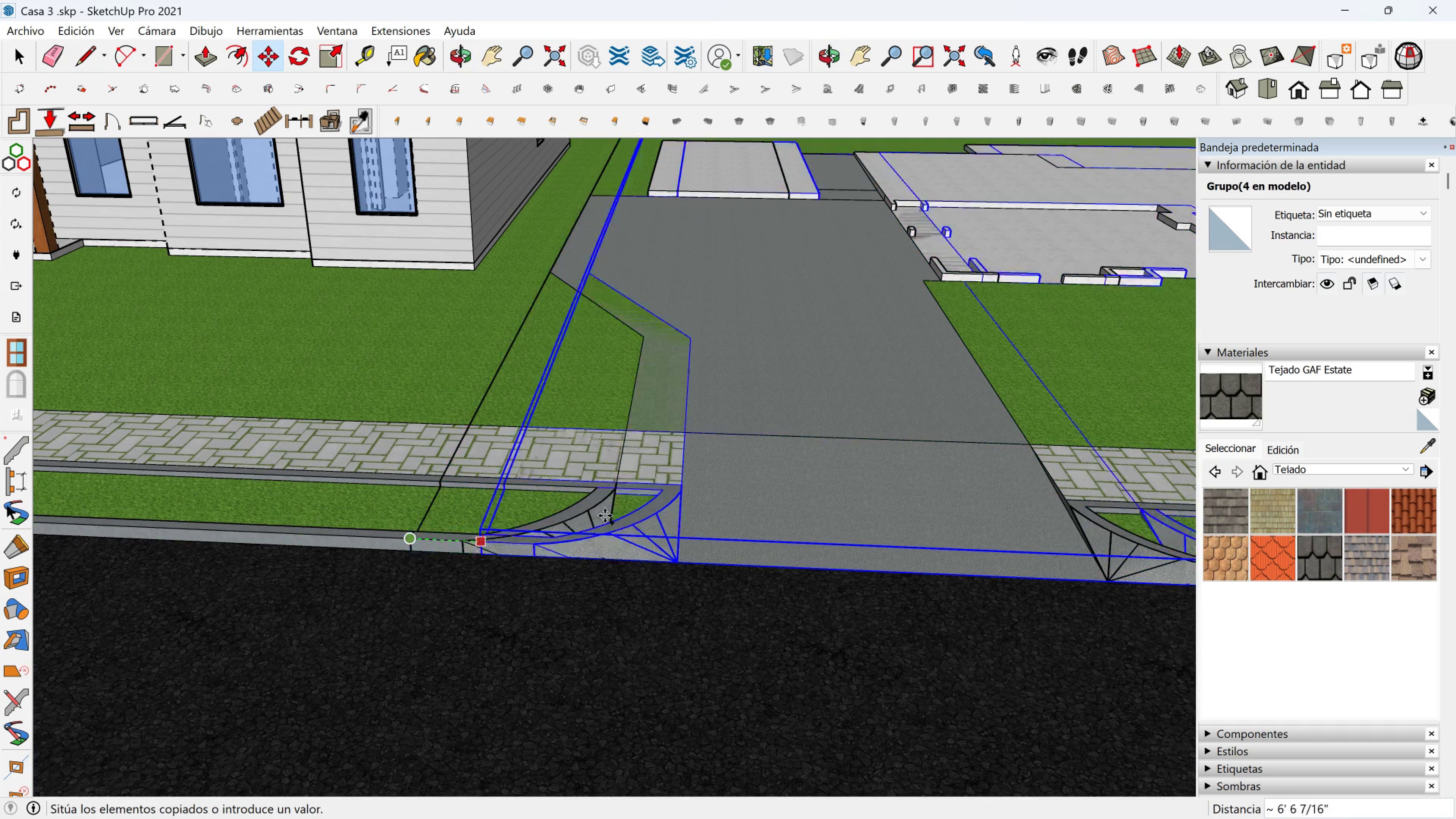 
scroll: coordinate [807, 508], scroll_direction: down, amount: 10.0